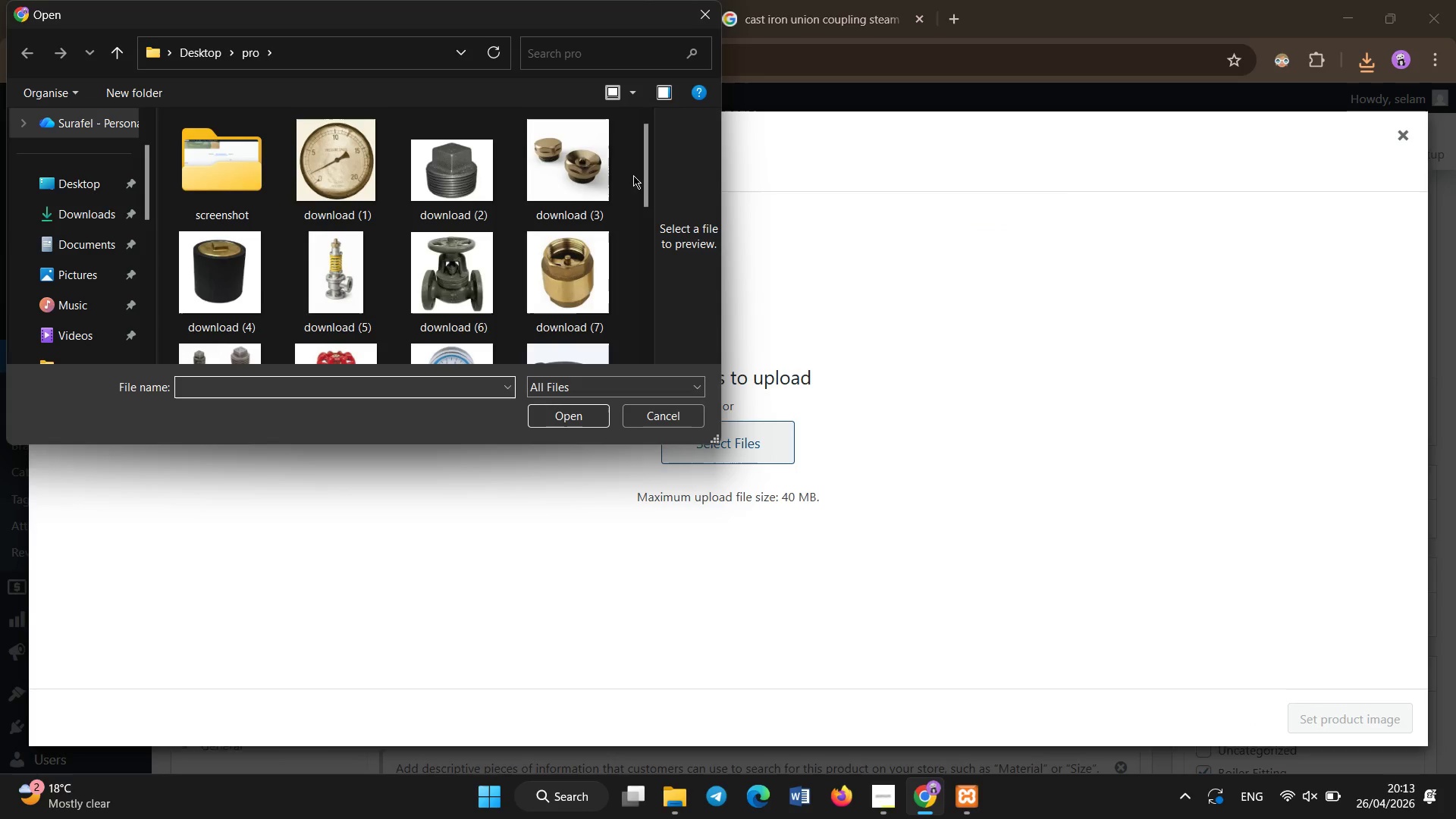 
left_click_drag(start_coordinate=[644, 182], to_coordinate=[657, 259])
 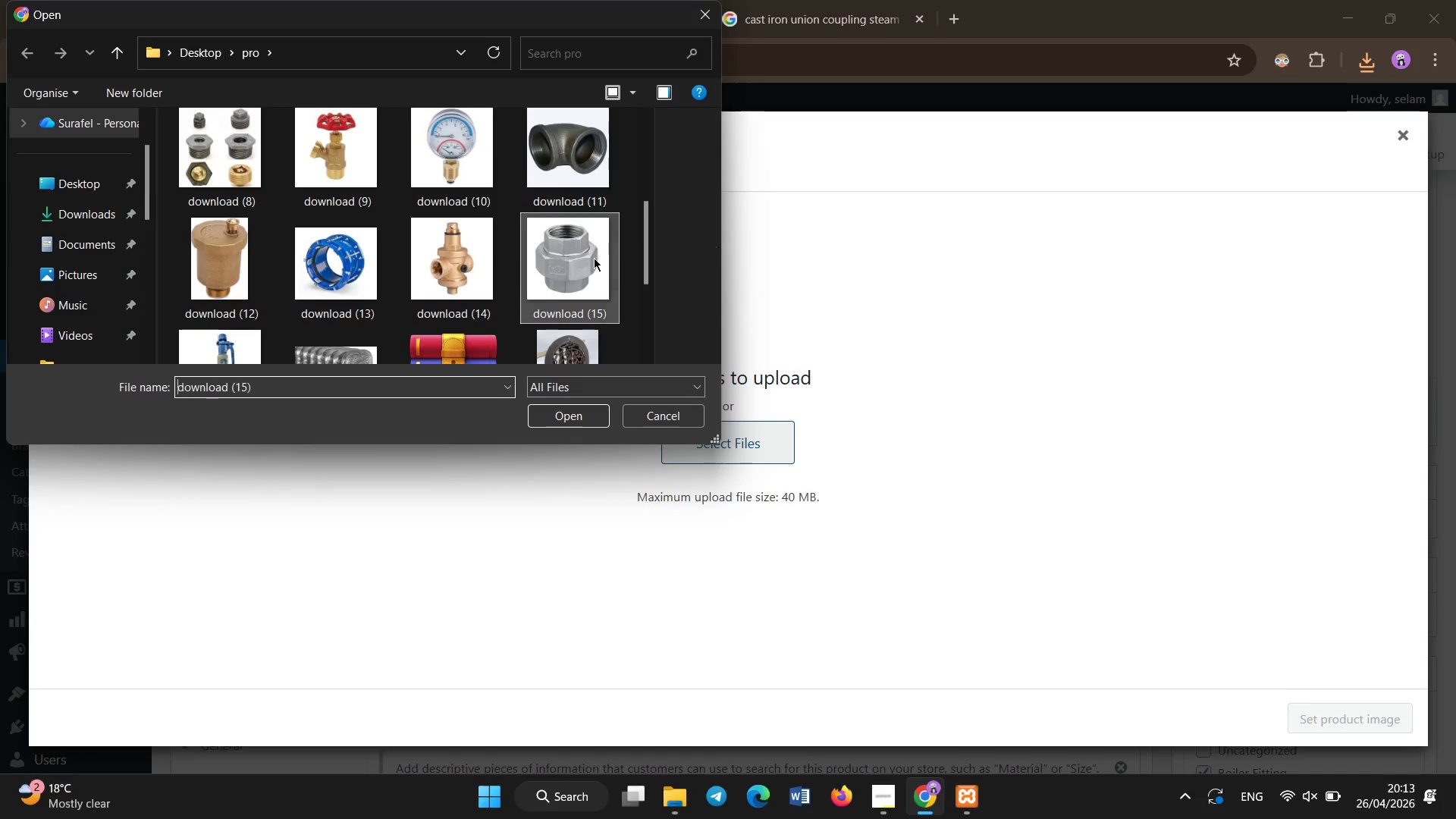 
left_click([594, 258])
 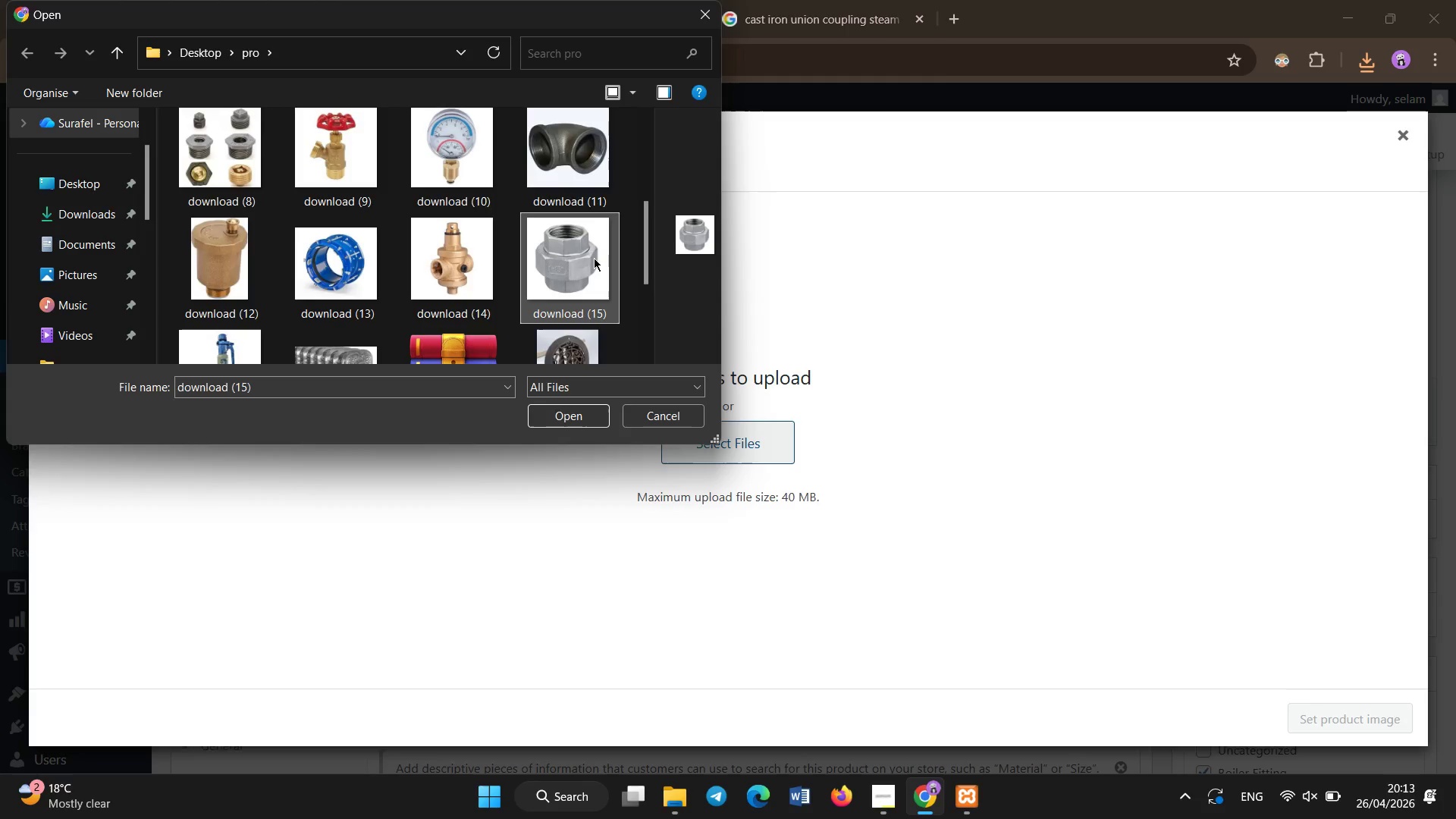 
double_click([594, 258])
 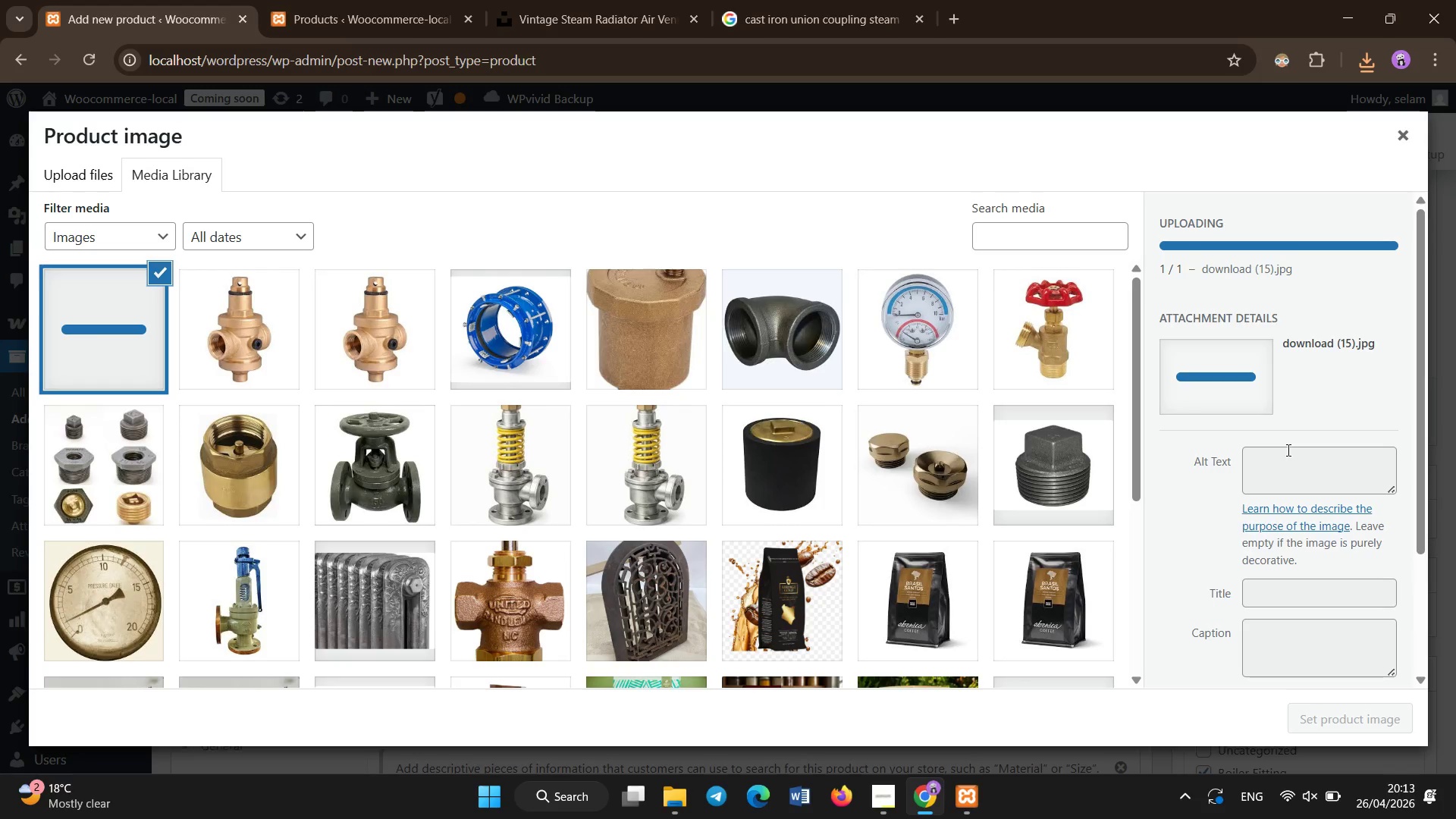 
left_click([1291, 450])
 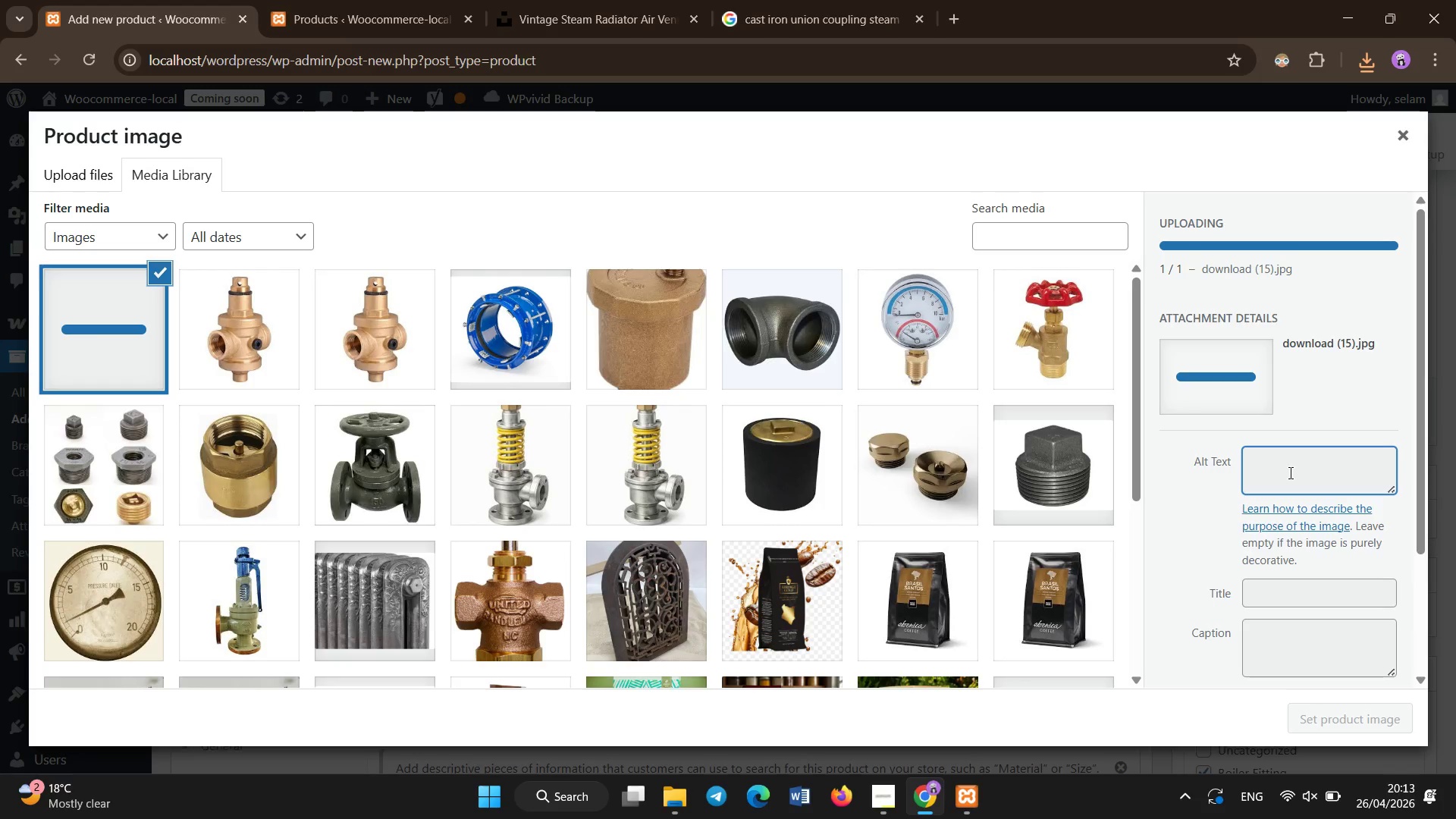 
left_click([1291, 473])
 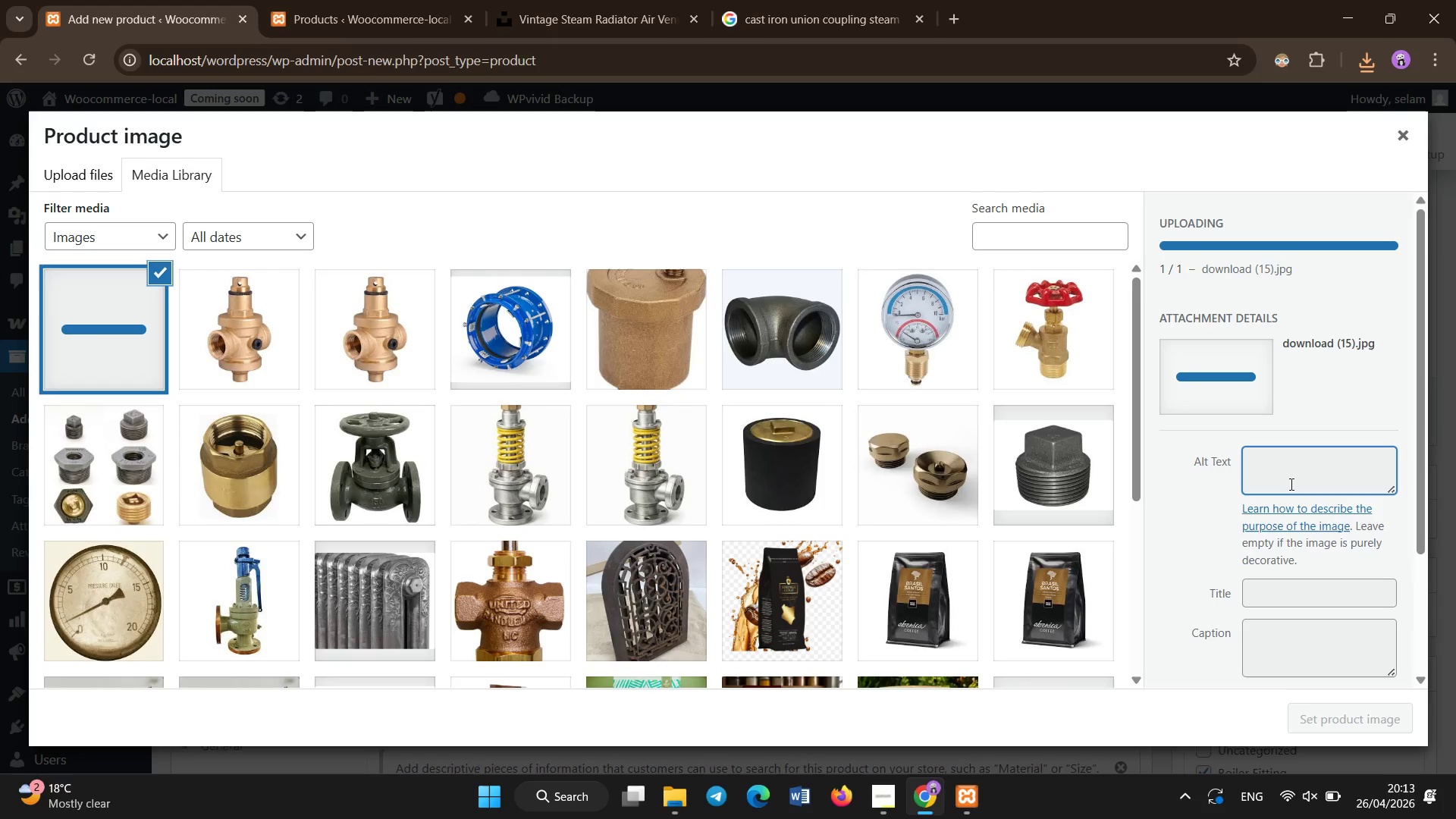 
left_click([1294, 472])
 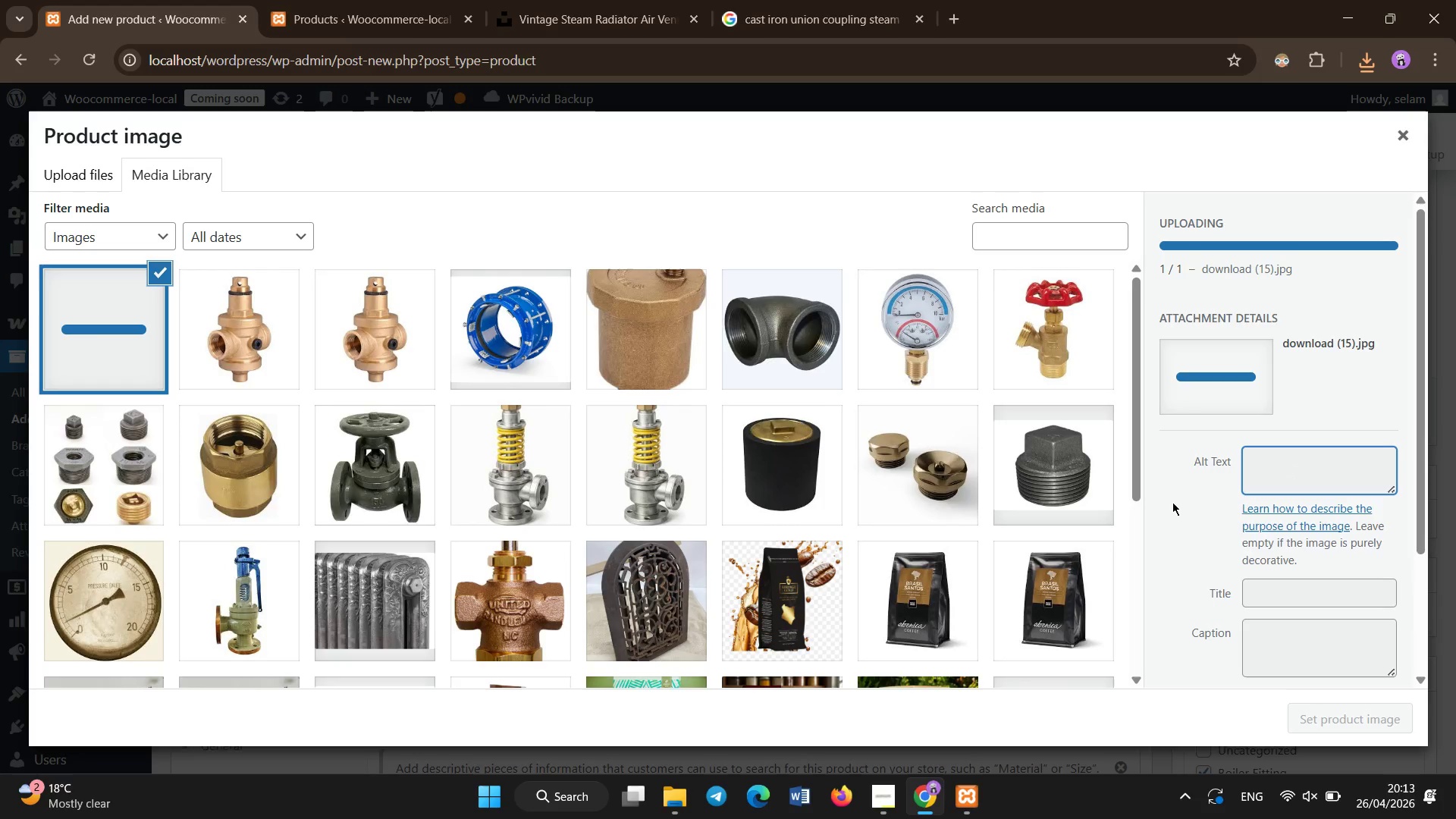 
left_click([1180, 504])
 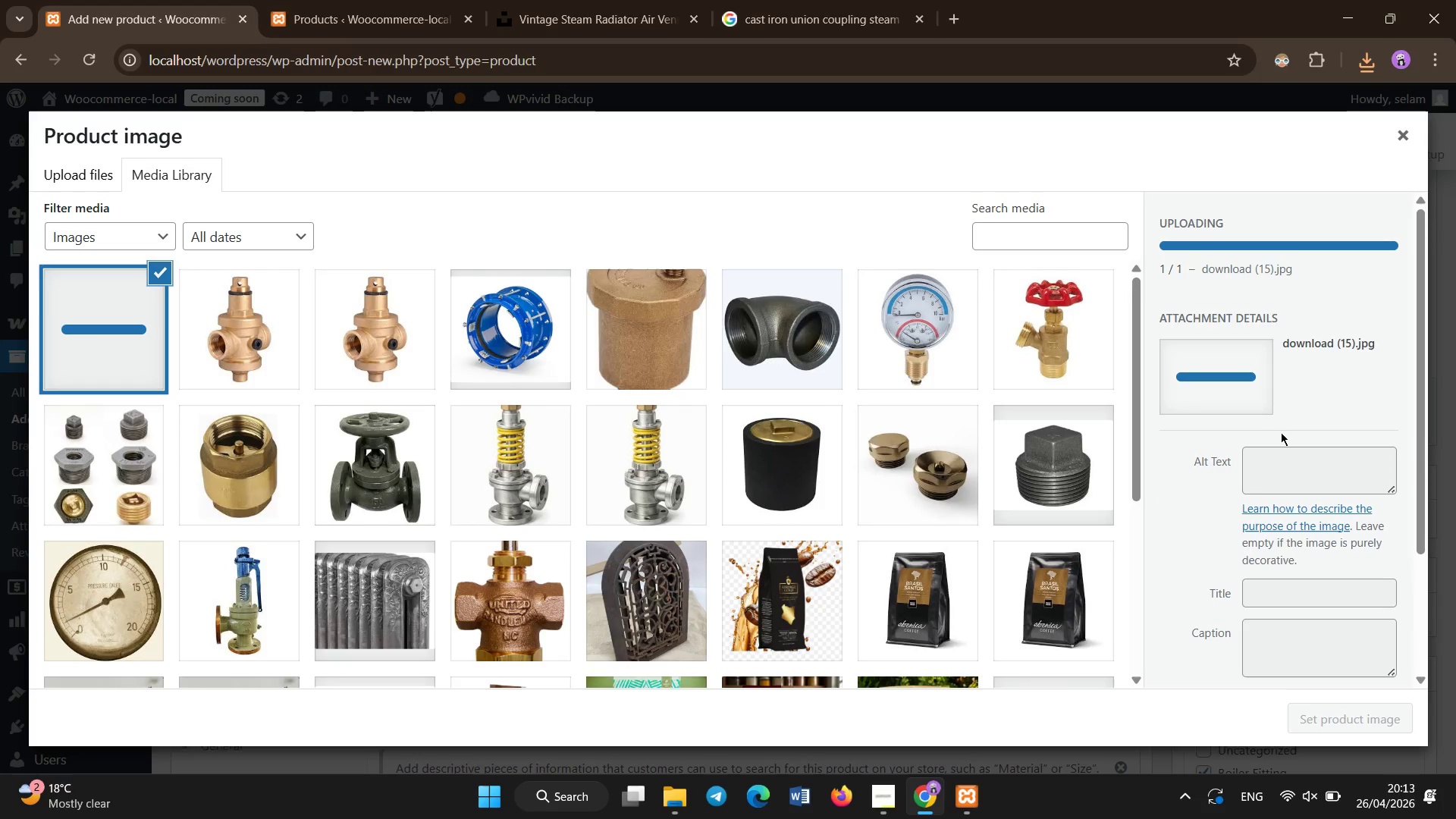 
left_click([1283, 425])
 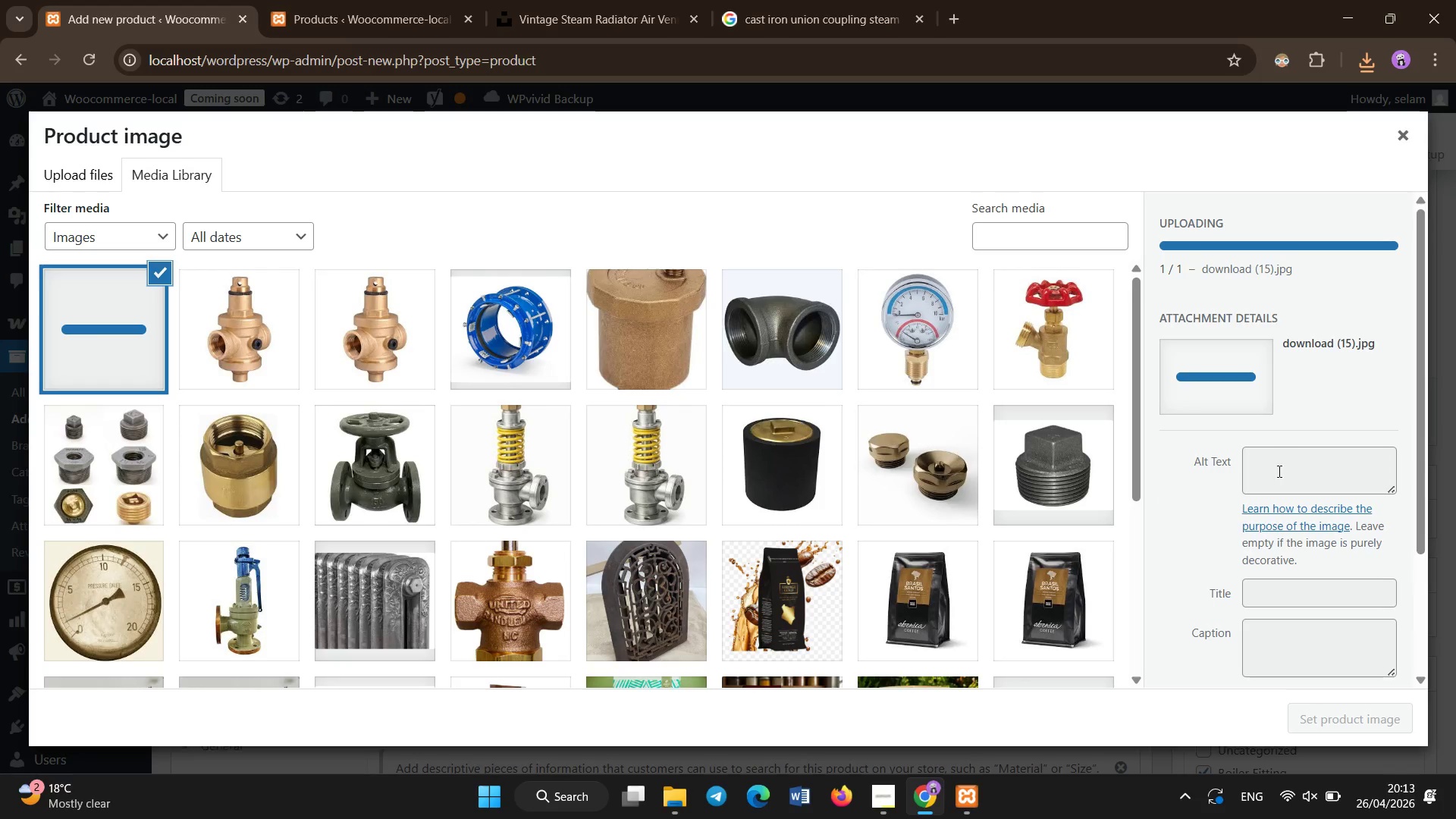 
left_click([1279, 473])
 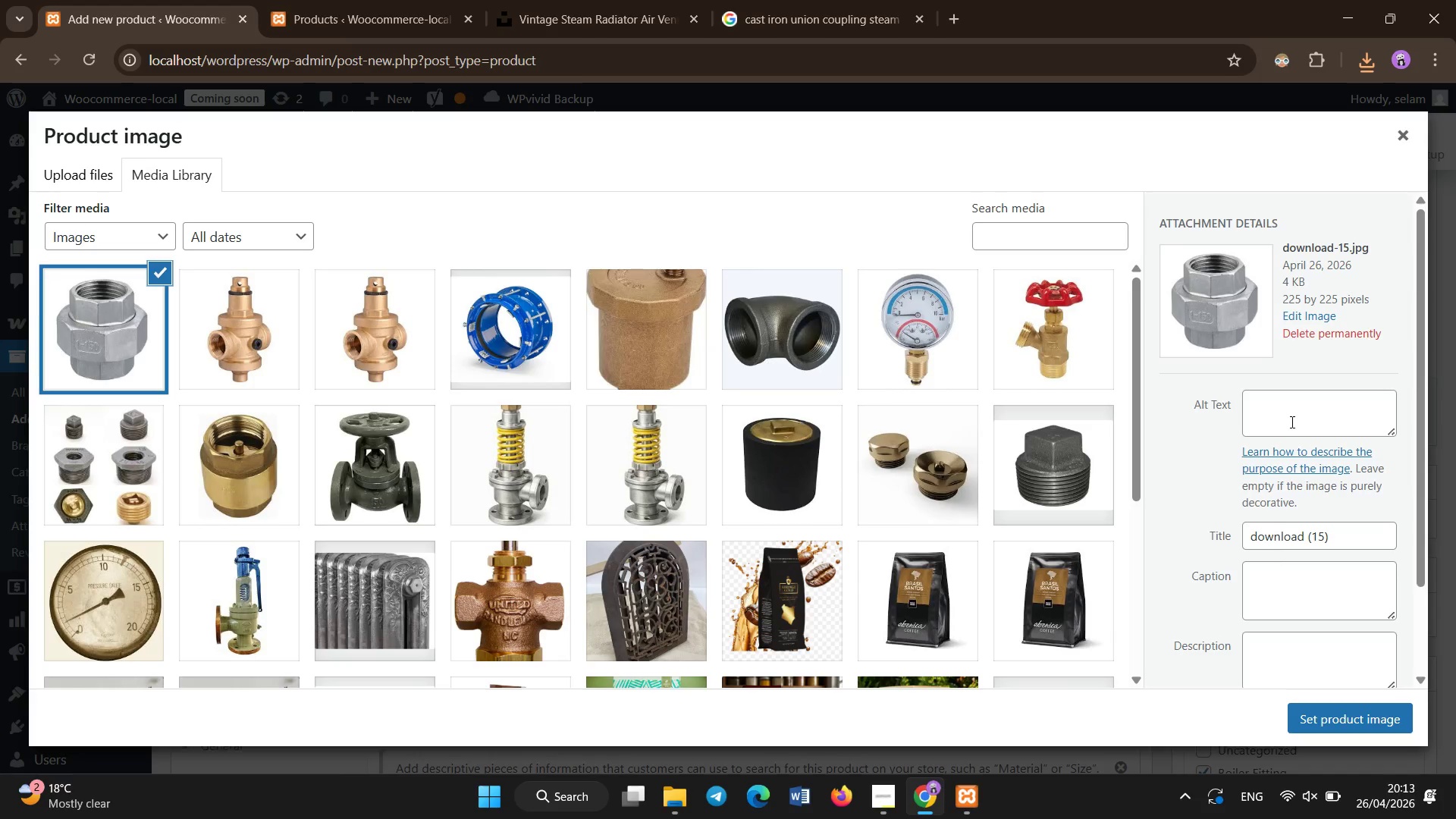 
left_click([1292, 422])
 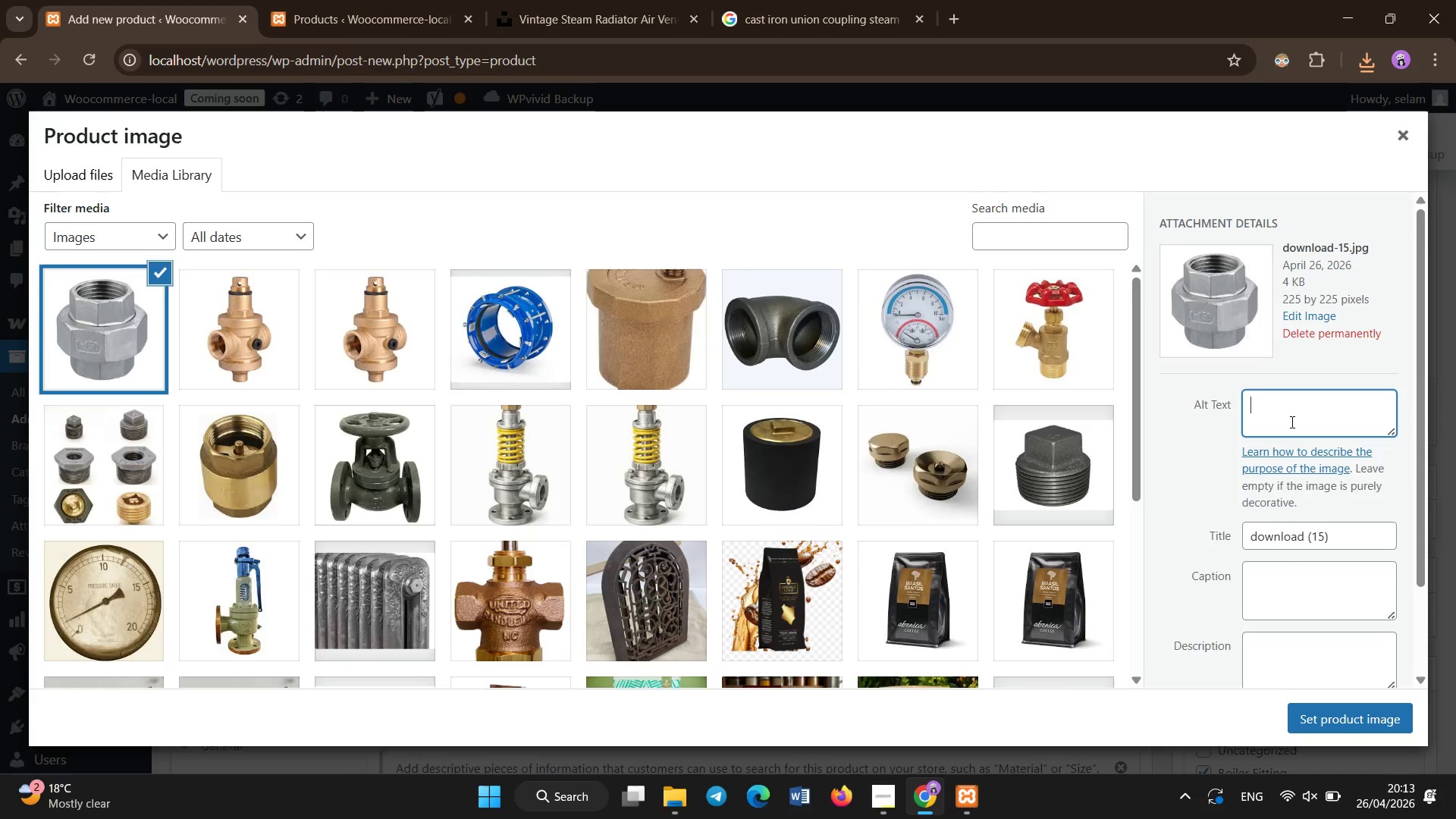 
key(Control+V)
 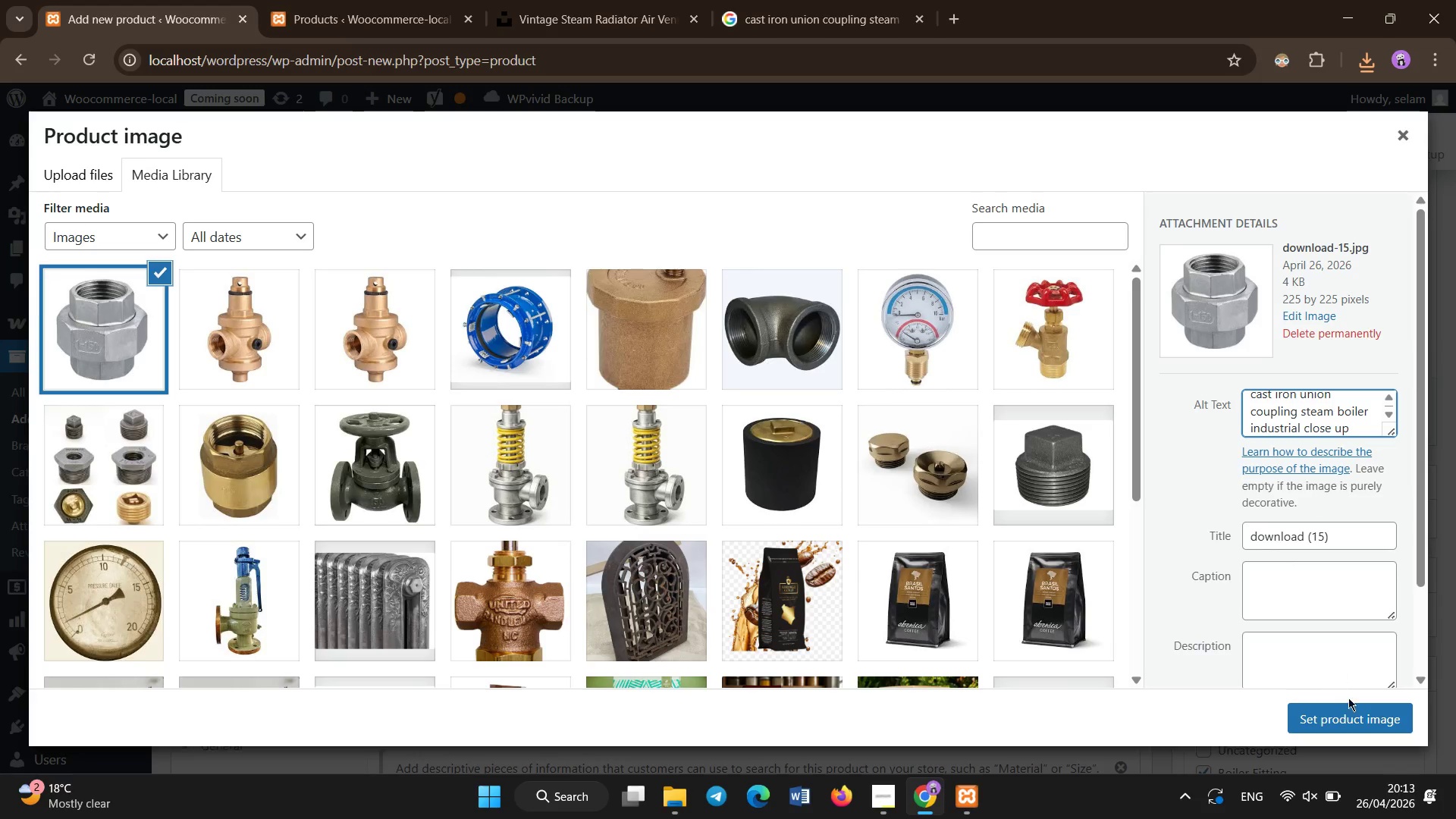 
left_click([1354, 715])
 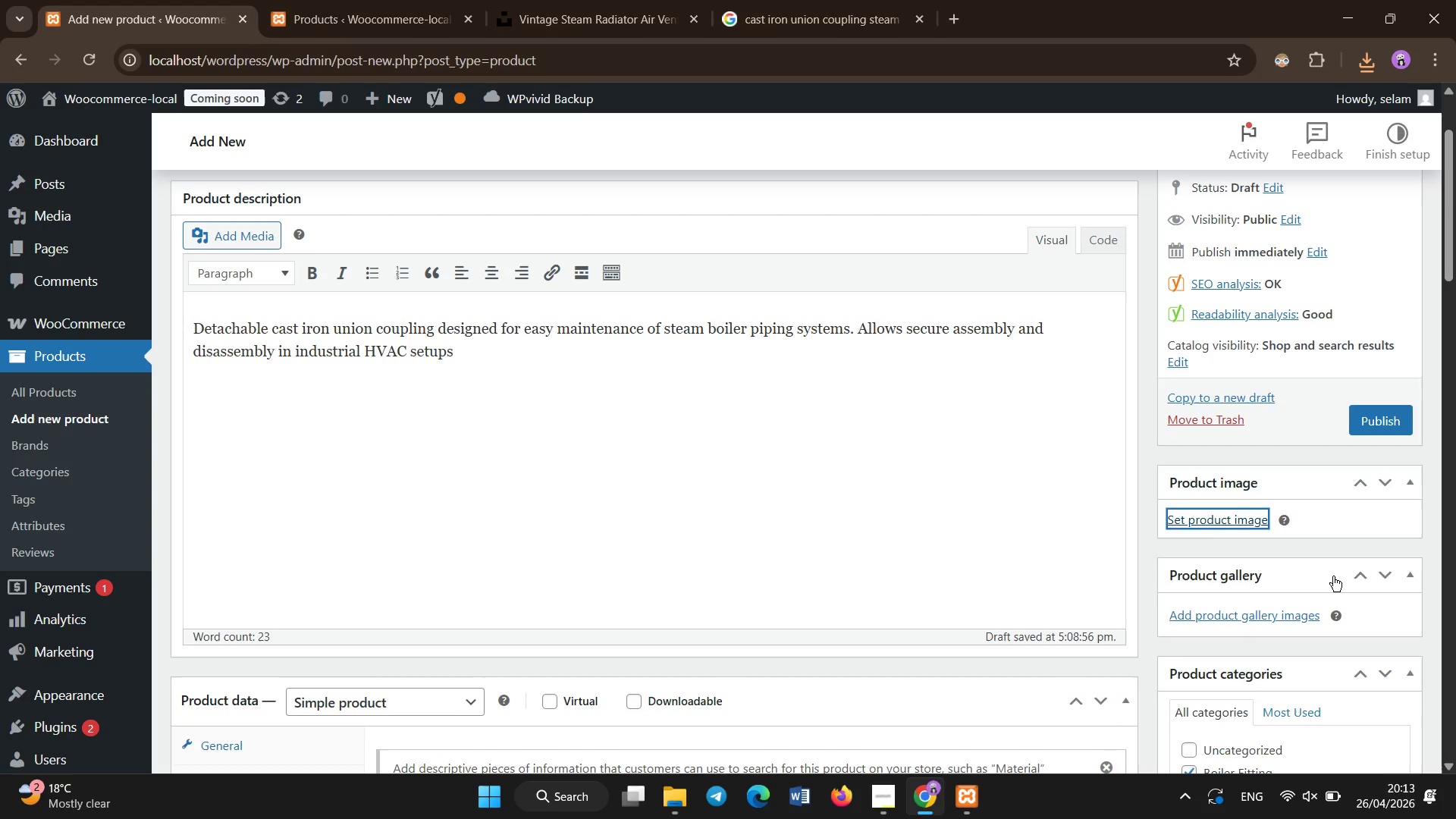 
left_click([1404, 416])
 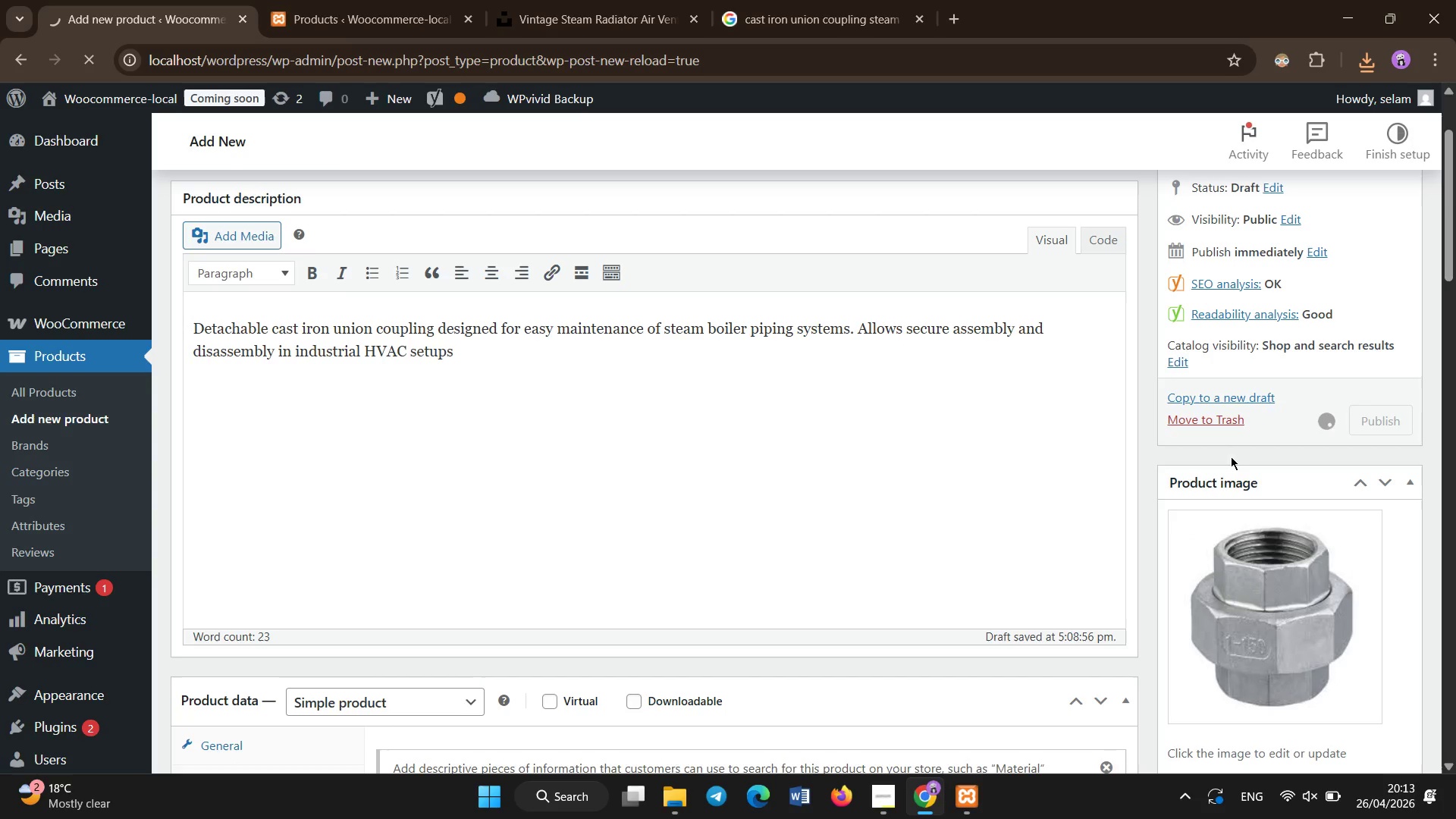 
left_click([890, 802])